 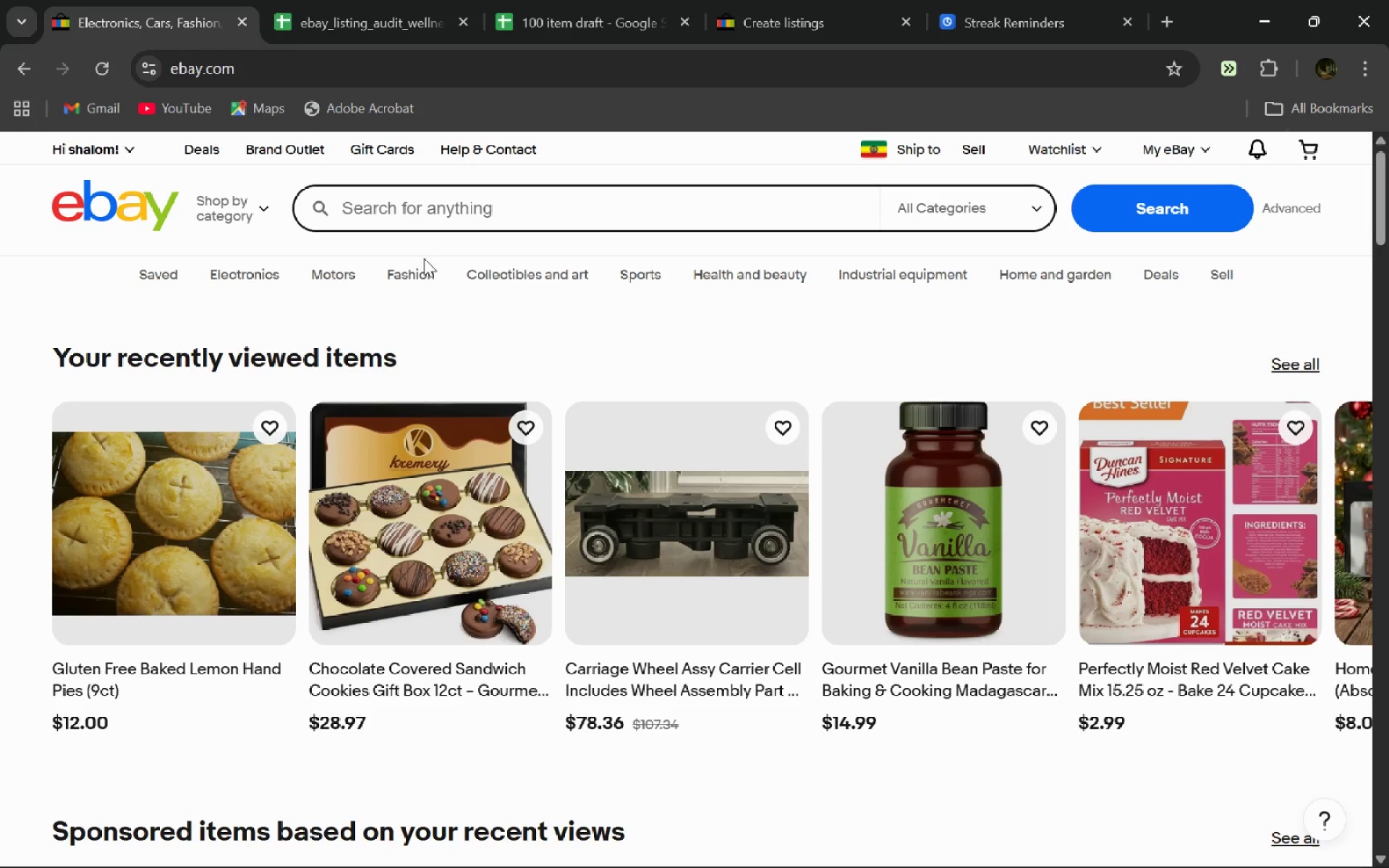 
left_click([969, 150])
 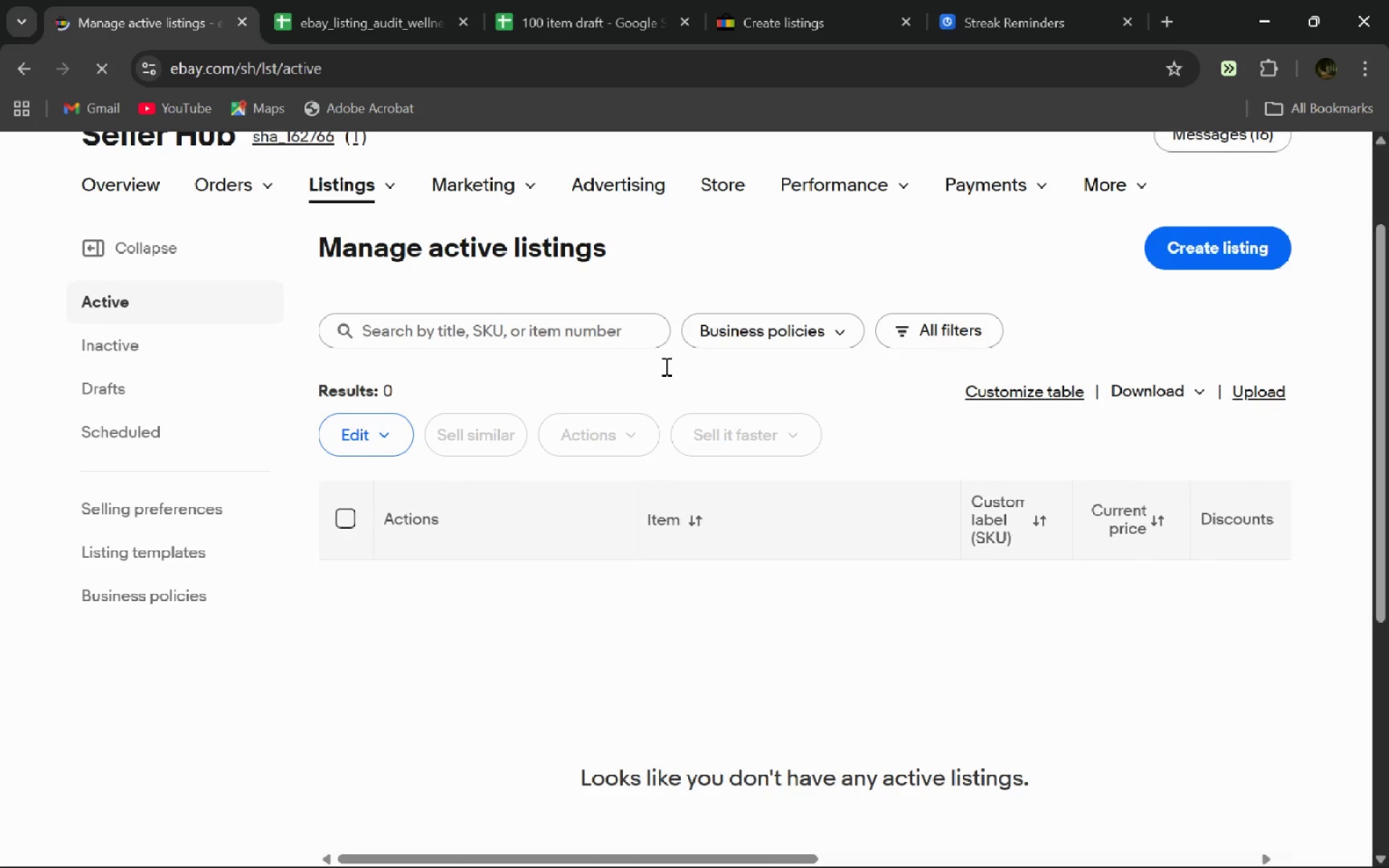 
wait(5.25)
 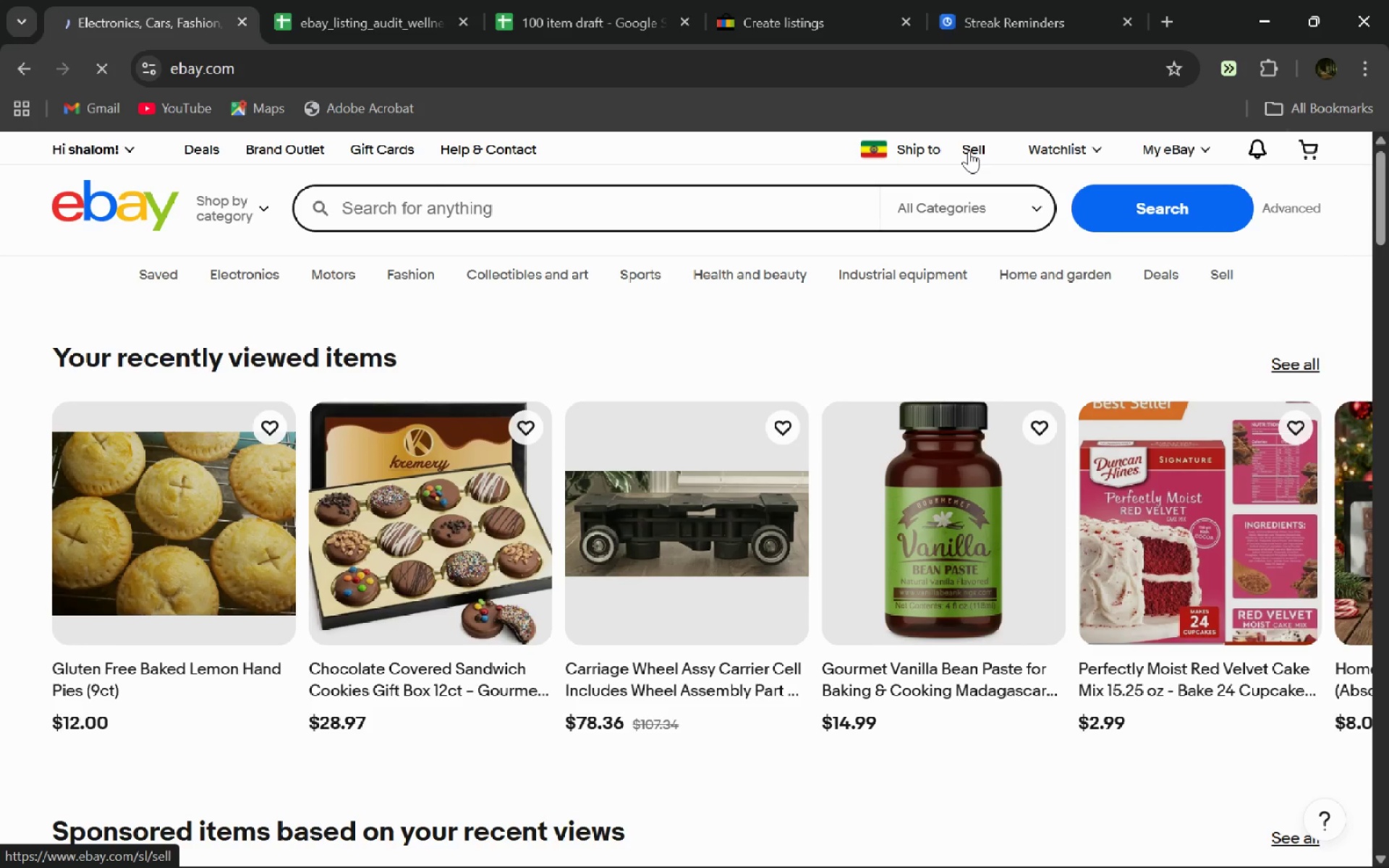 
left_click([131, 382])
 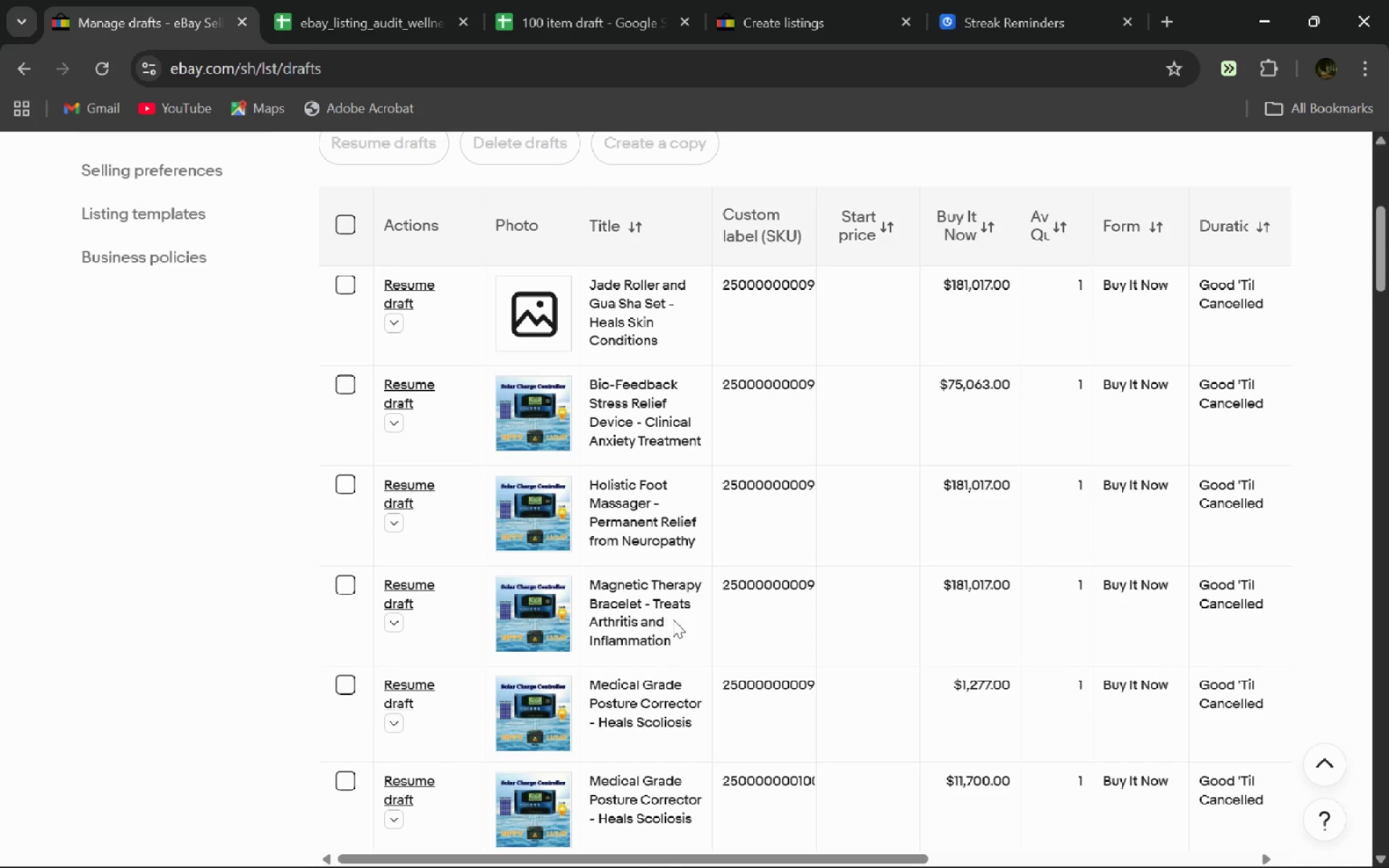 
wait(5.39)
 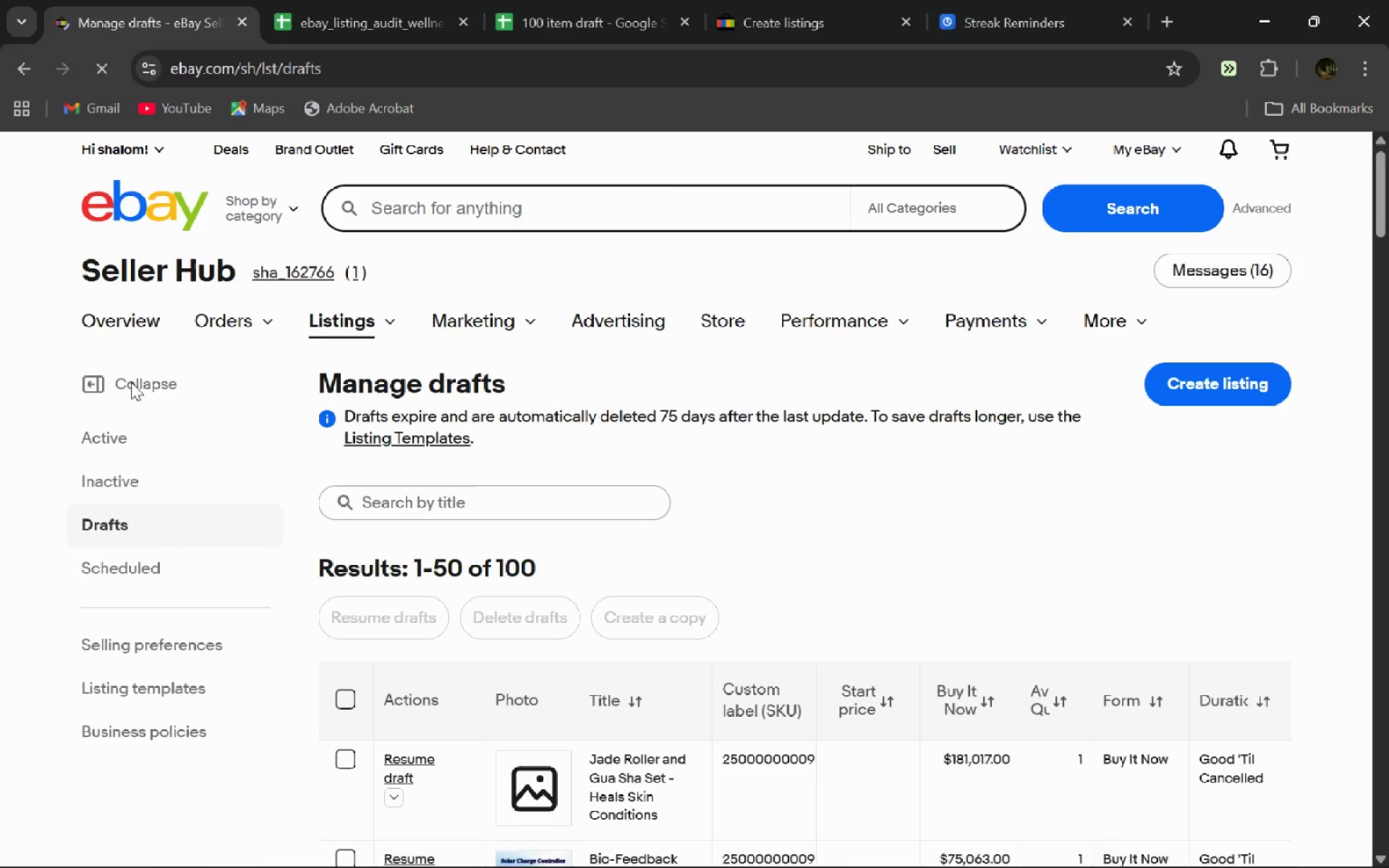 
left_click([354, 231])
 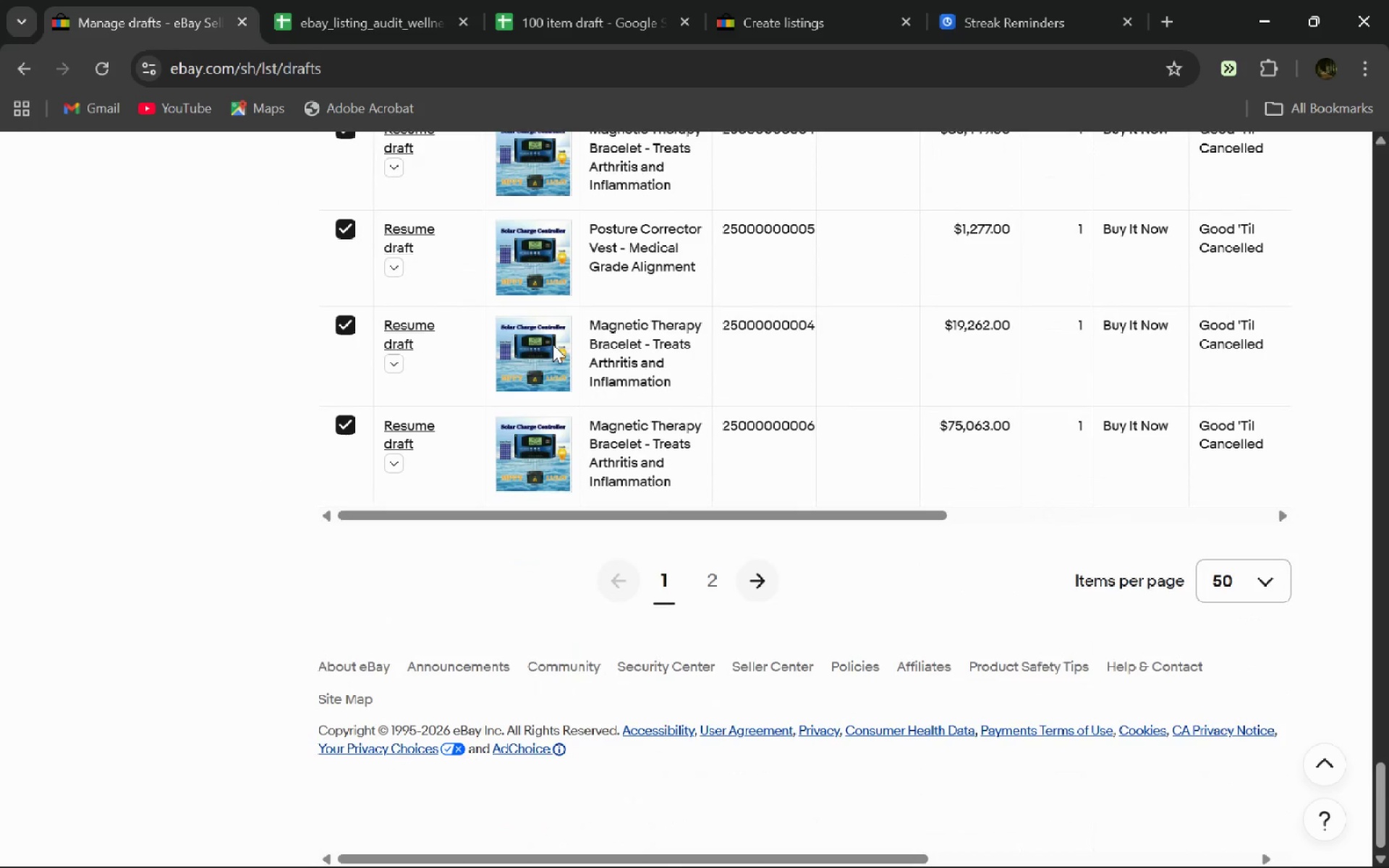 
wait(8.19)
 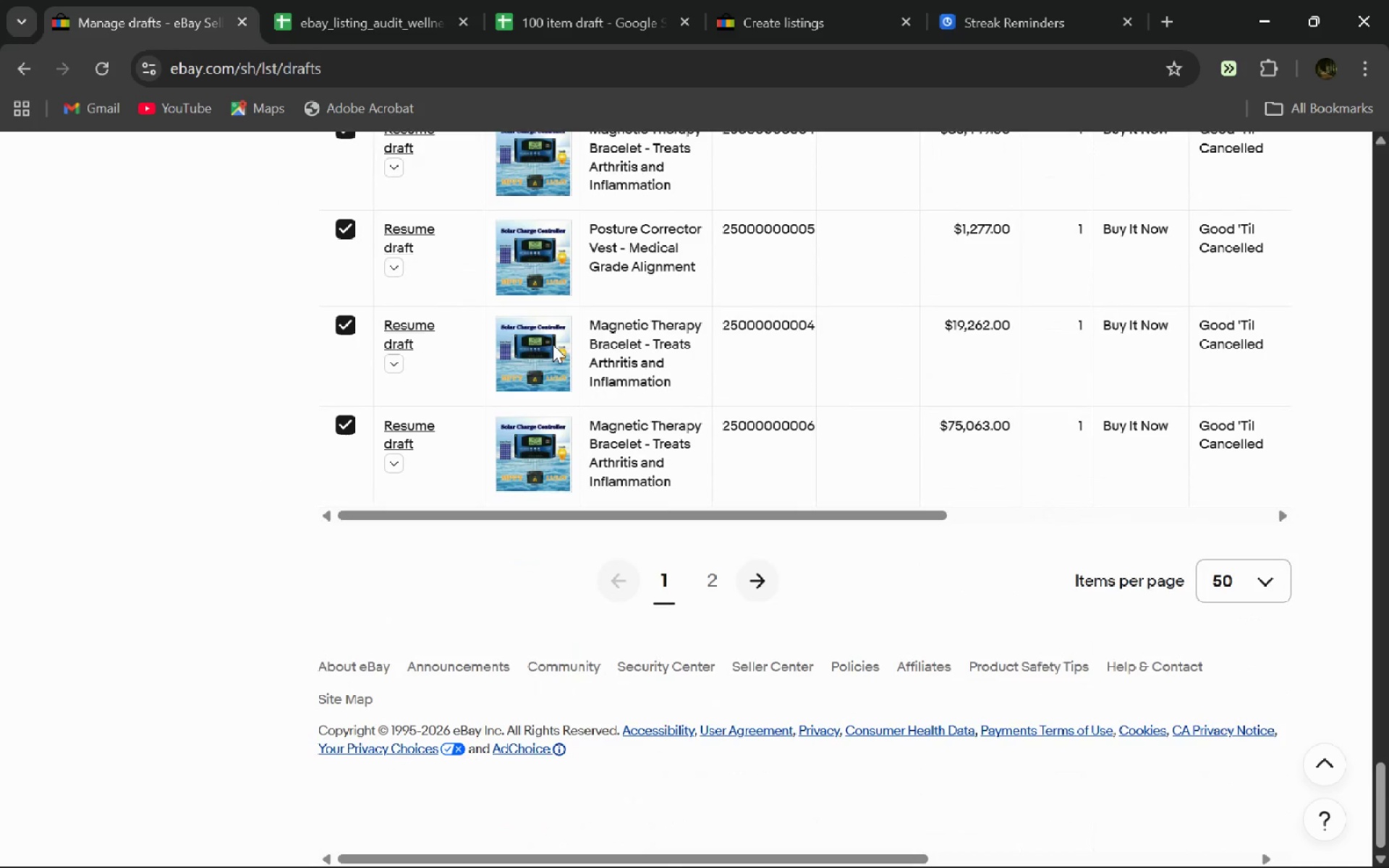 
left_click([391, 582])
 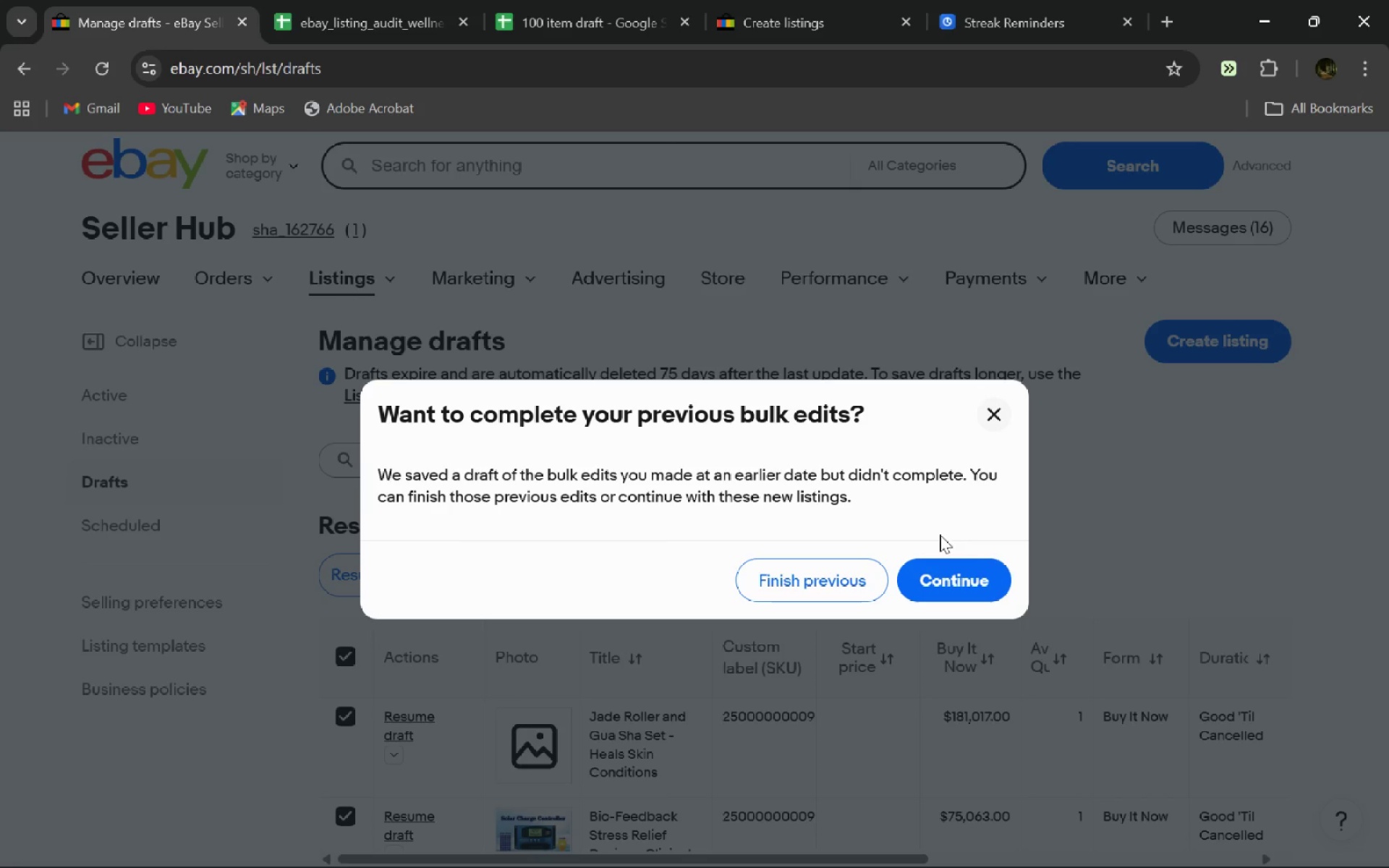 
left_click([967, 587])
 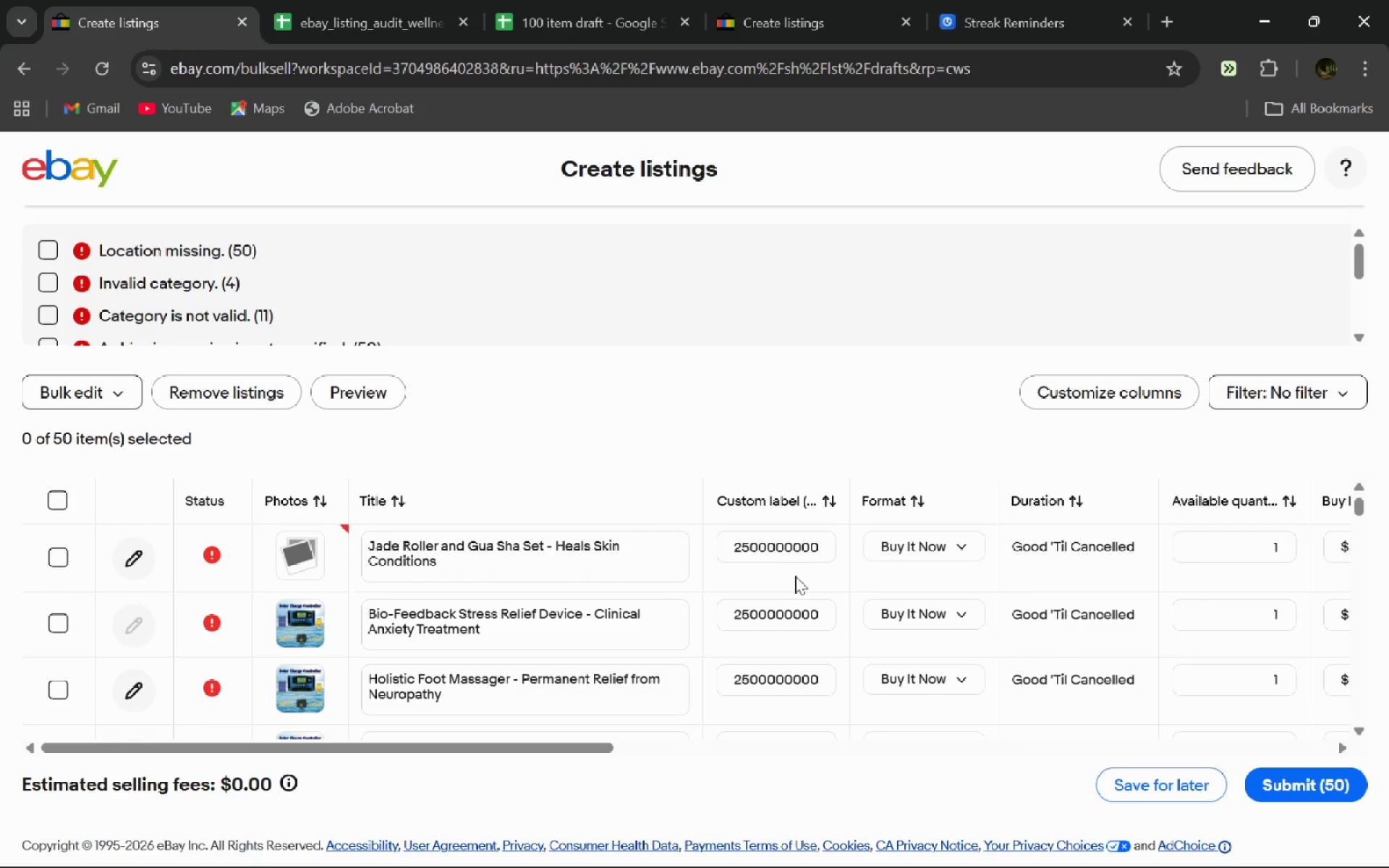 
wait(16.06)
 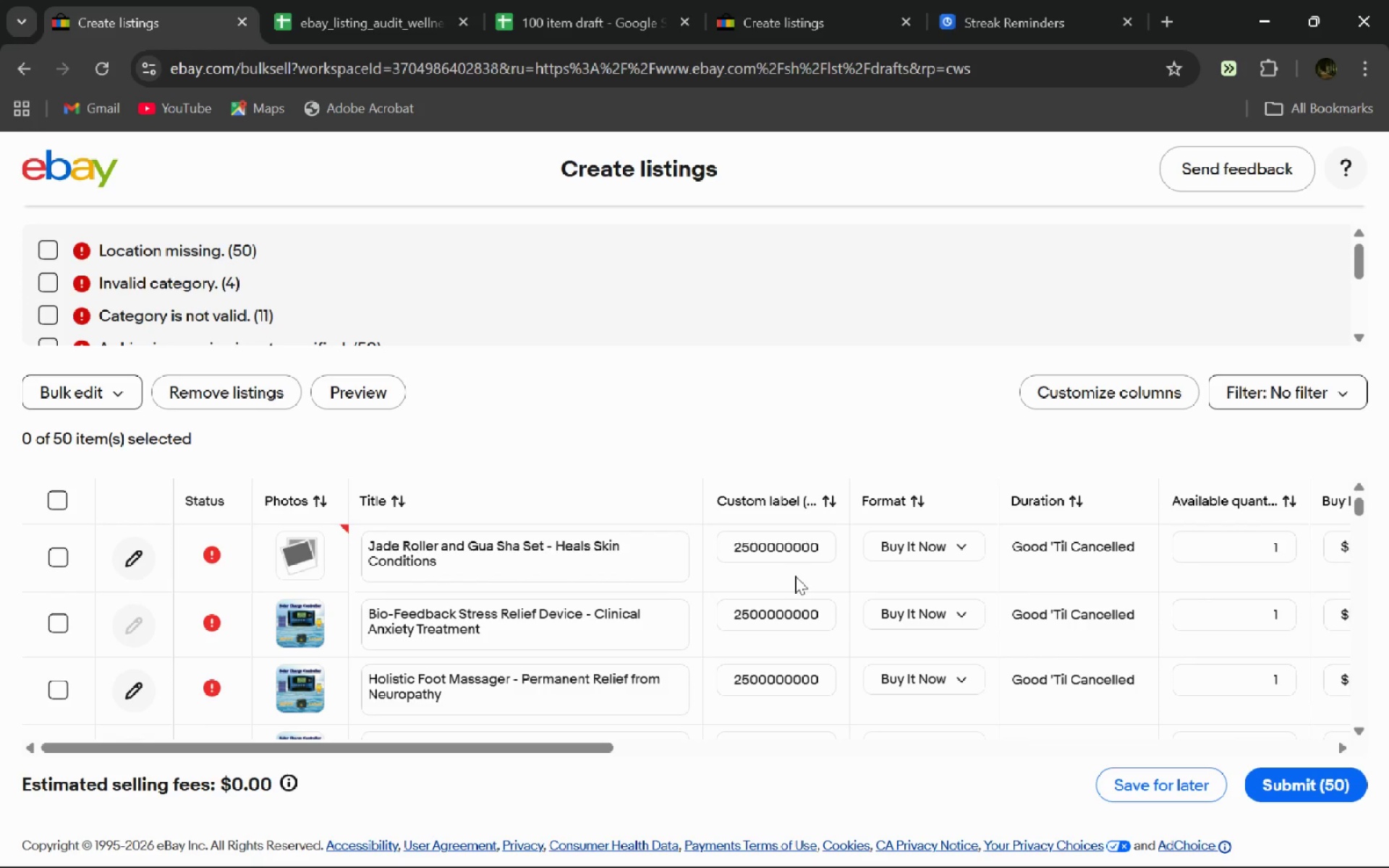 
left_click_drag(start_coordinate=[587, 579], to_coordinate=[558, 548])
 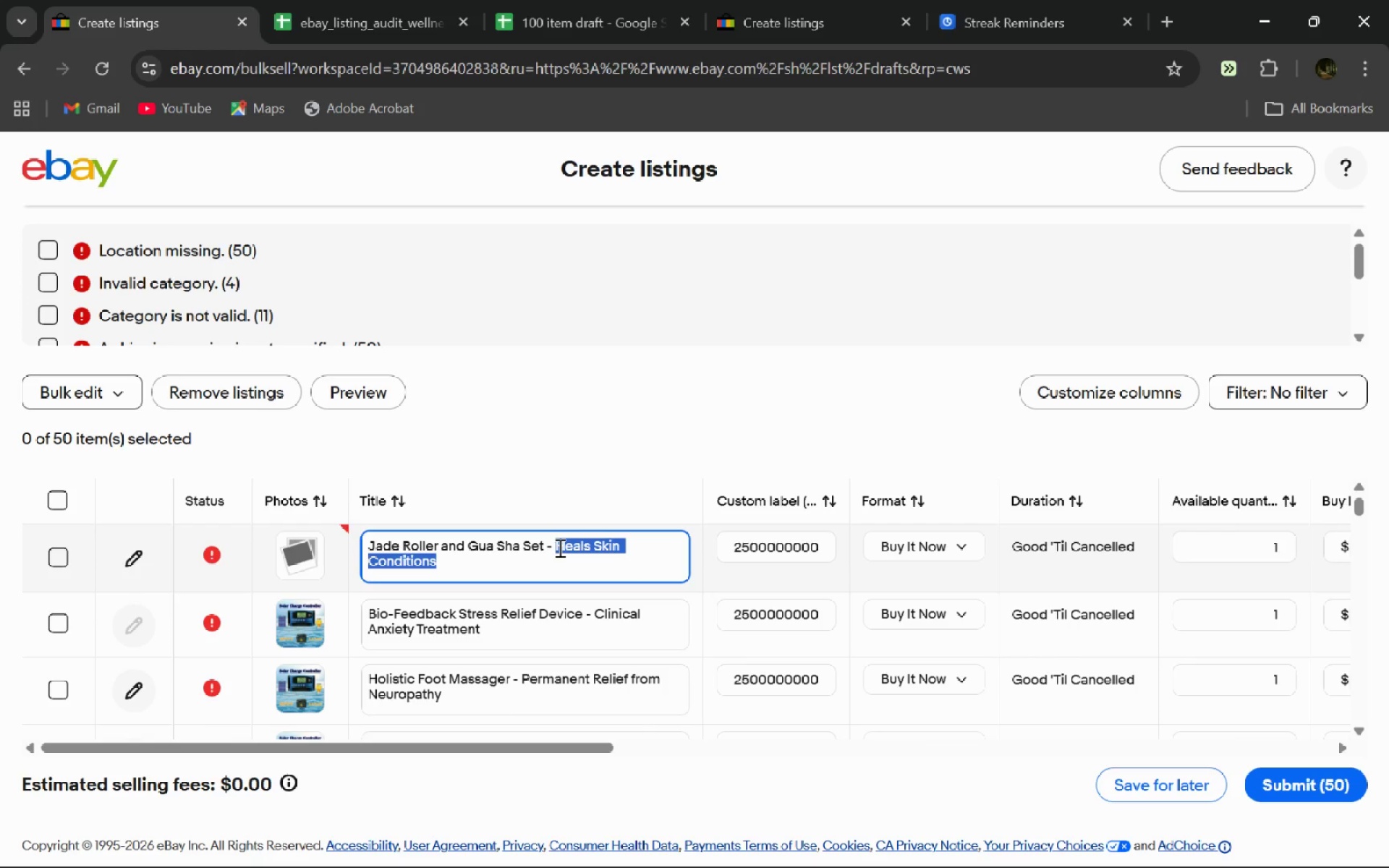 
key(Backspace)
 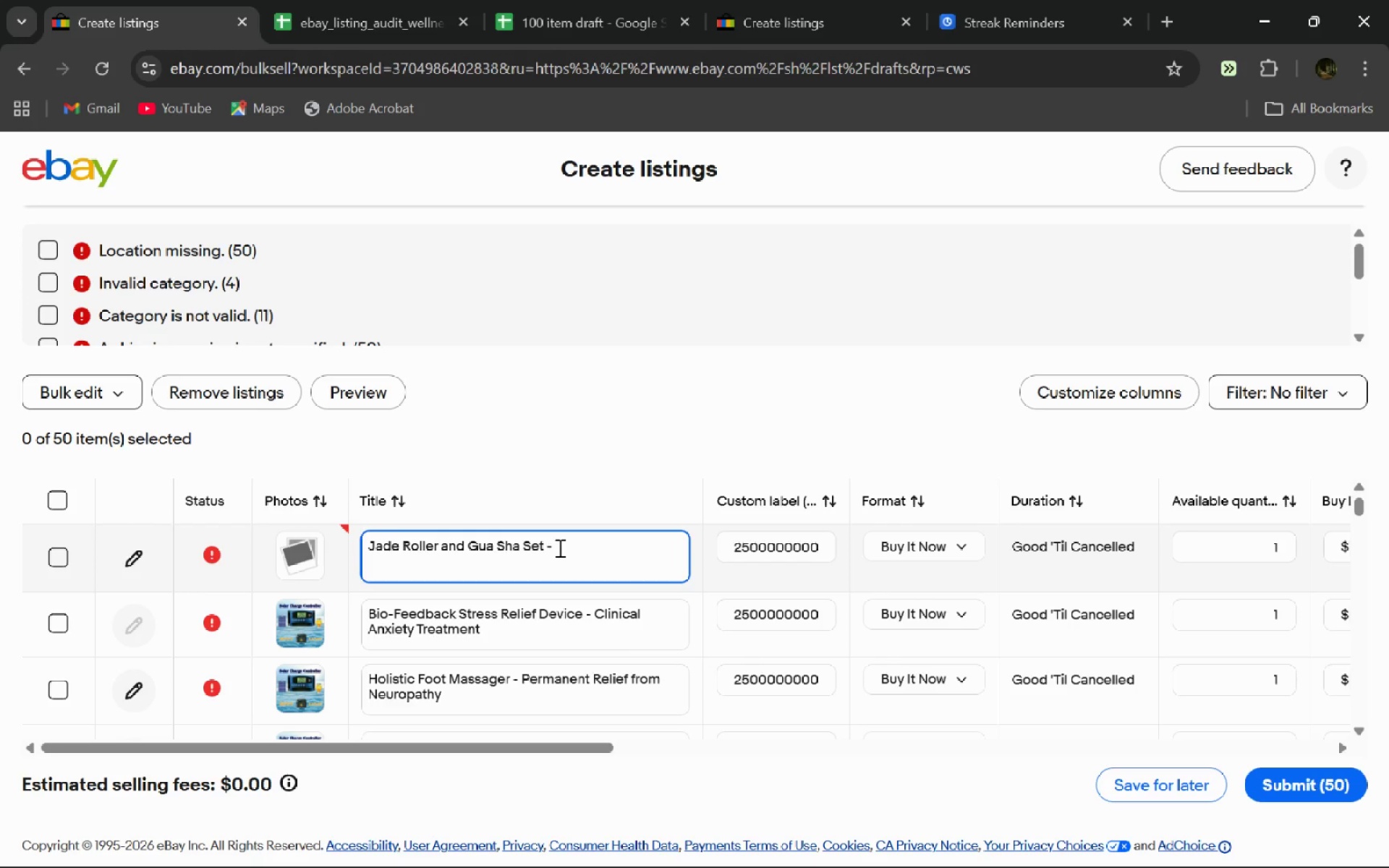 
key(Control+A)
 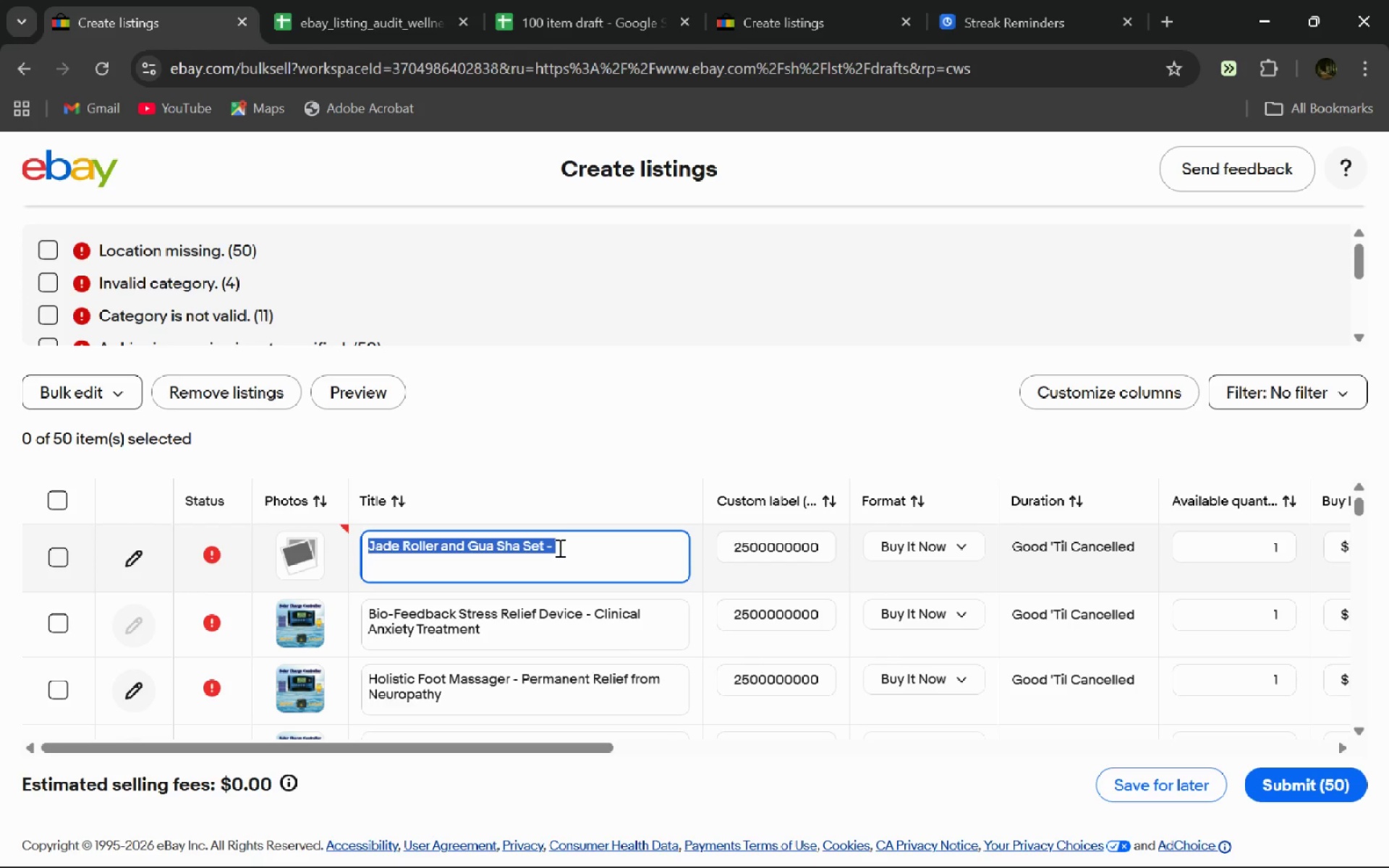 
key(Control+C)
 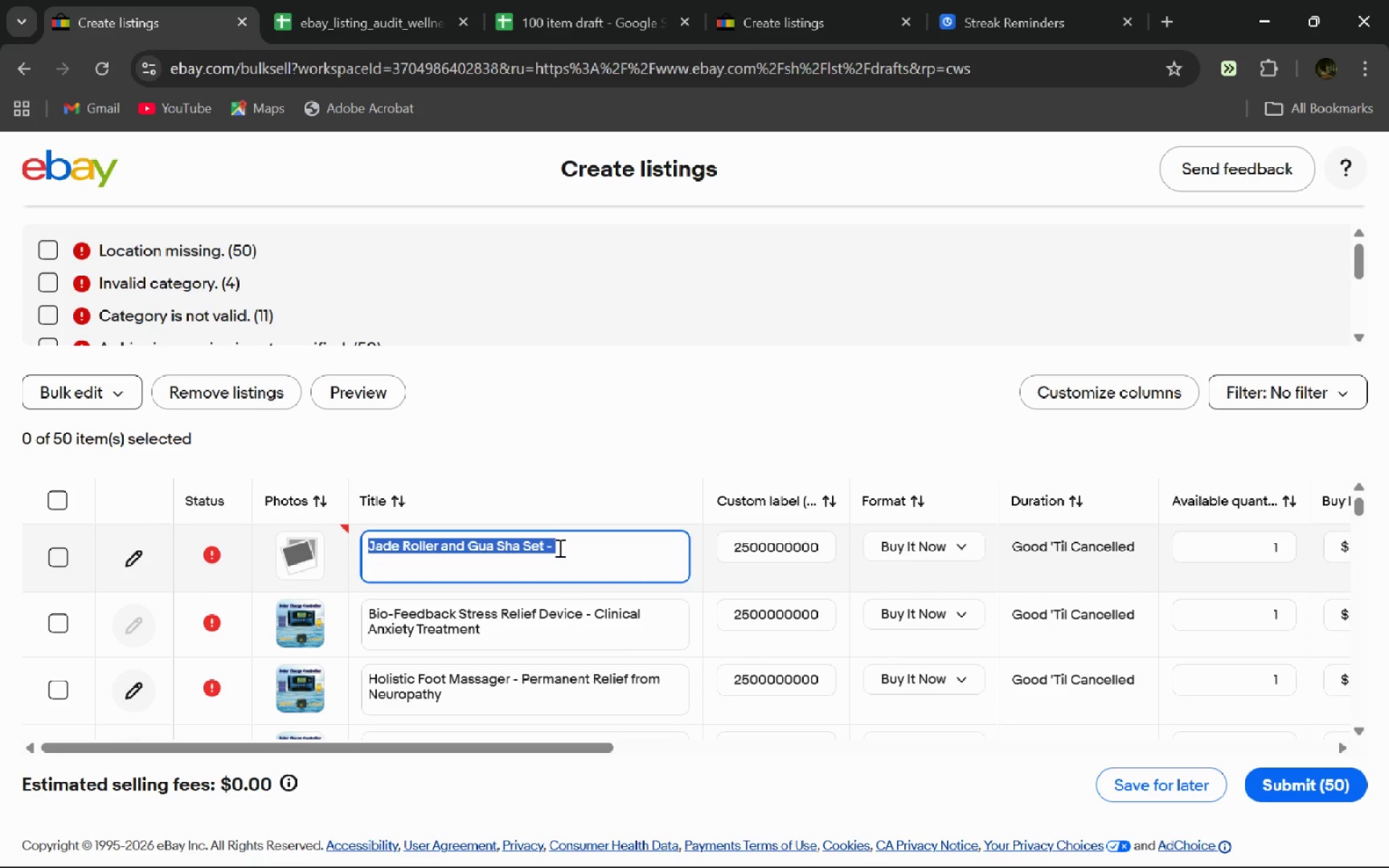 
key(Control+T)
 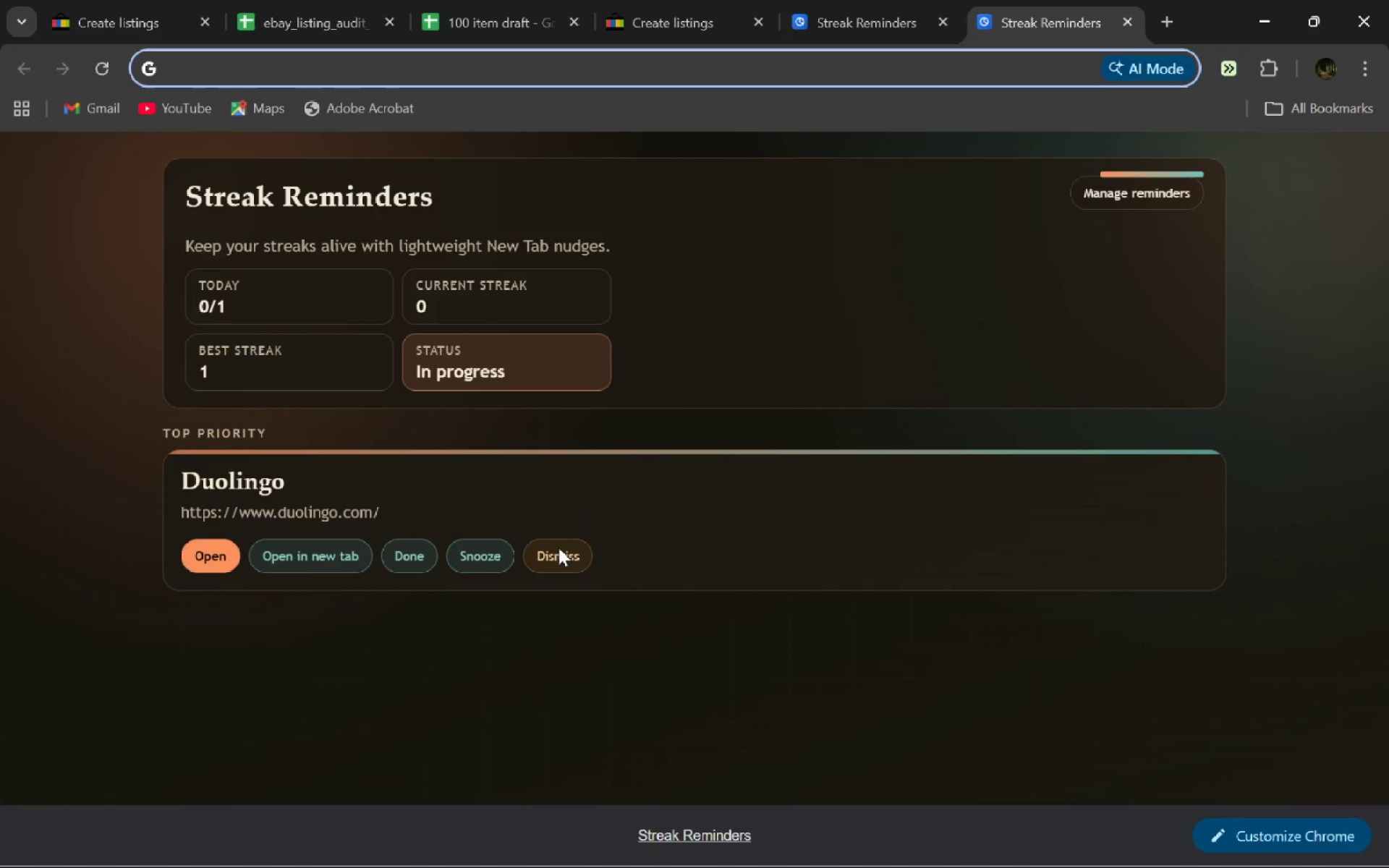 
key(Control+V)
 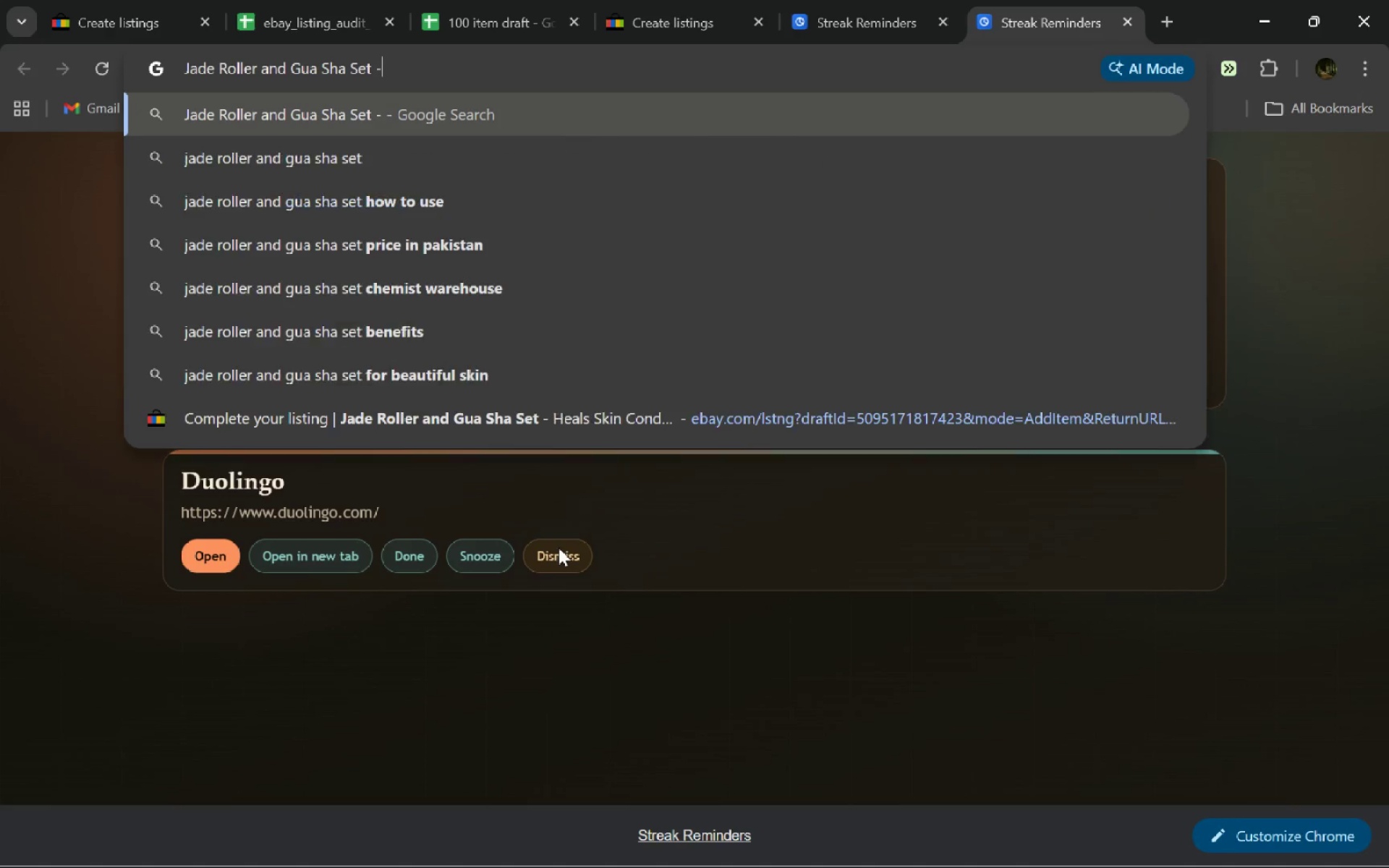 
key(Enter)
 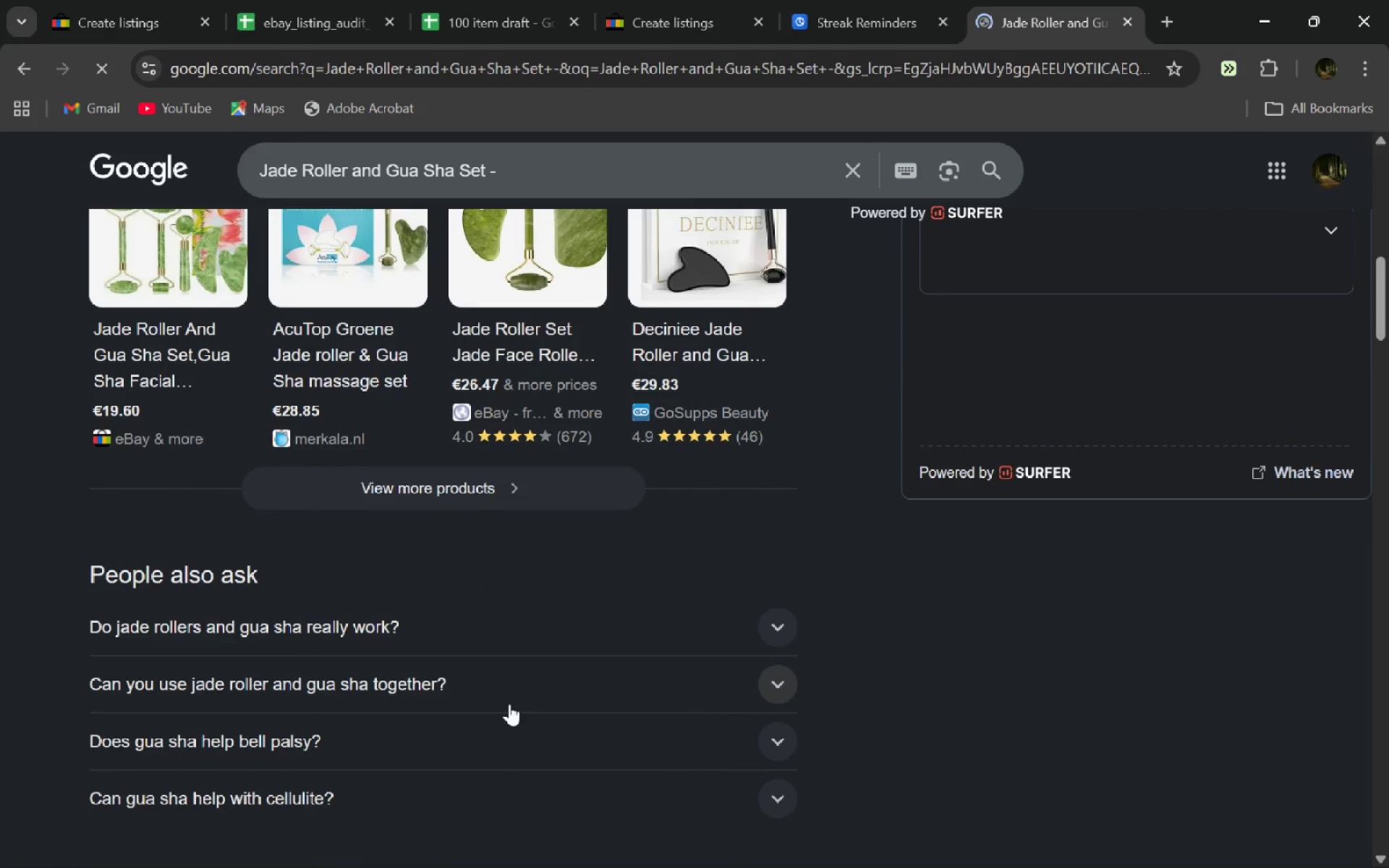 
key(Alt+Tab)
 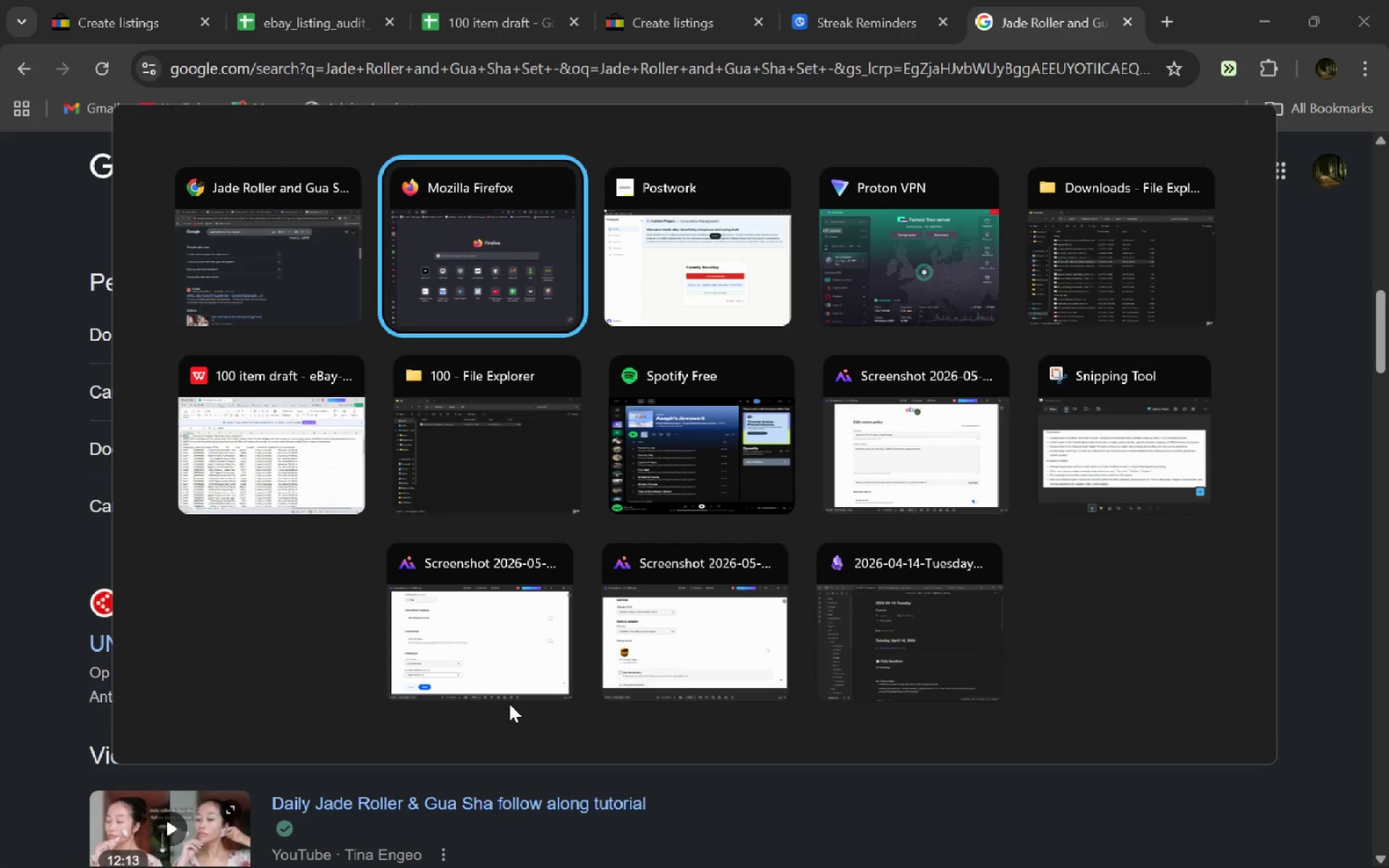 
key(Alt+Shift+CapsLock)
 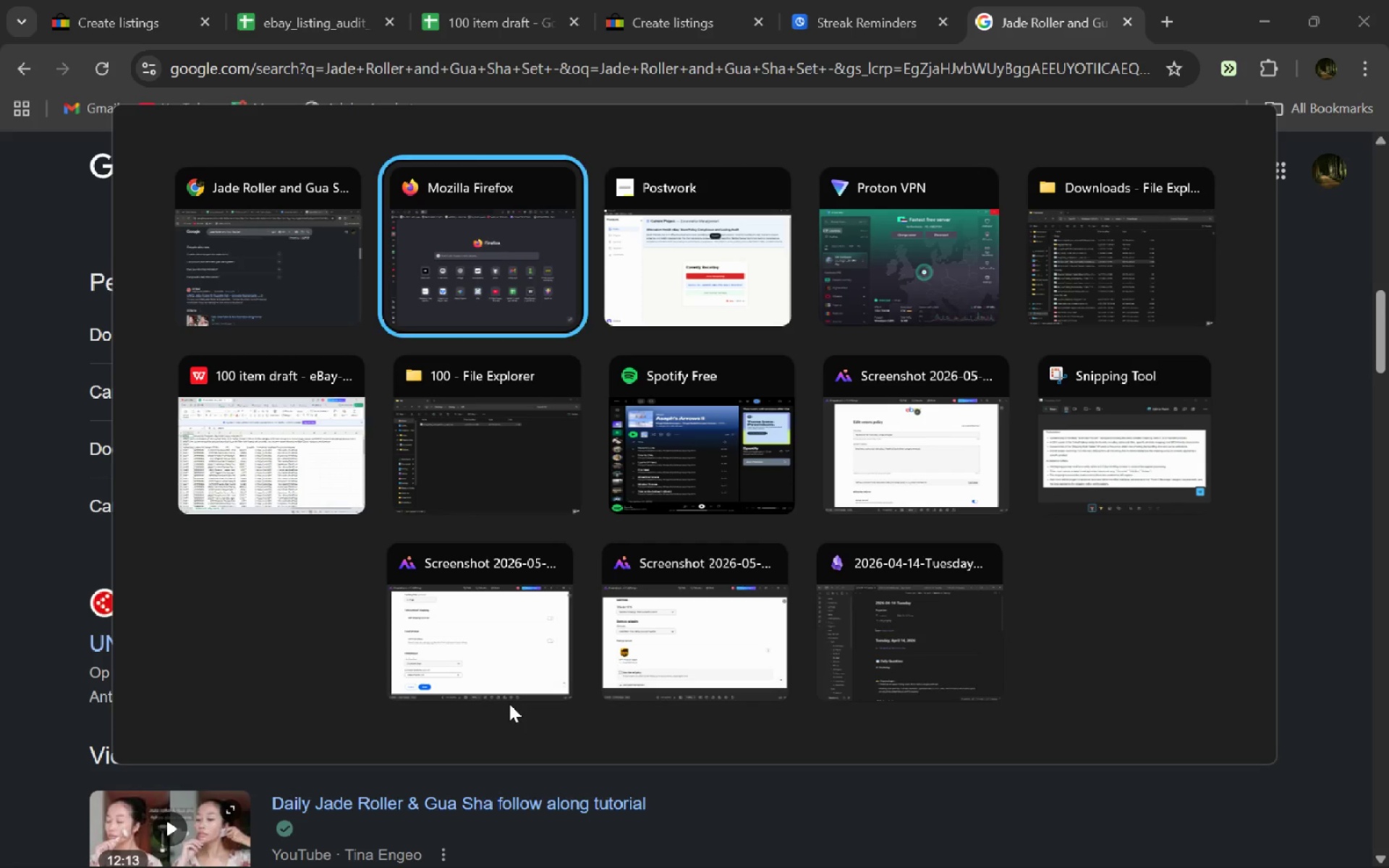 
key(Alt+Shift+Tab)
 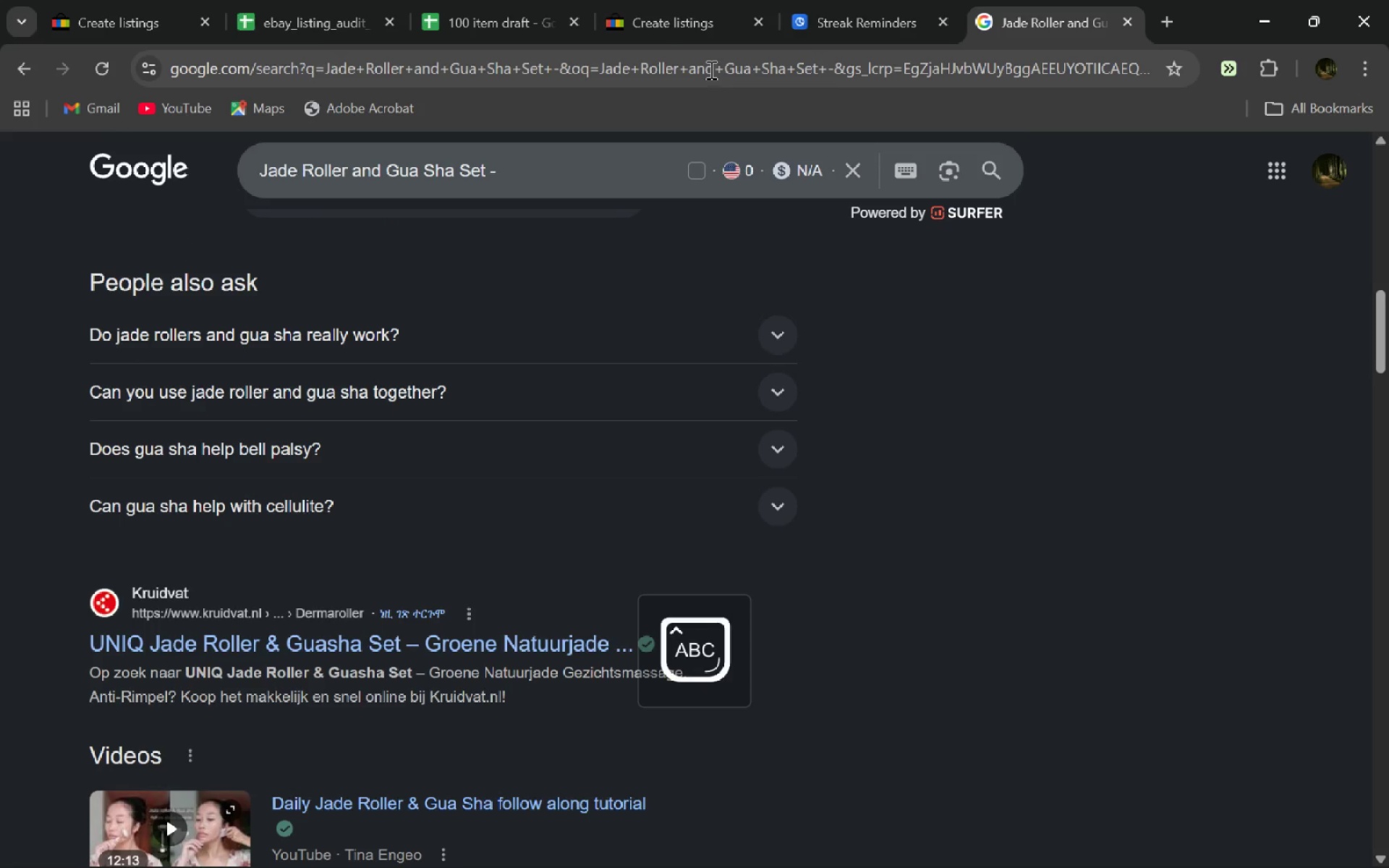 
key(Alt+Tab)
 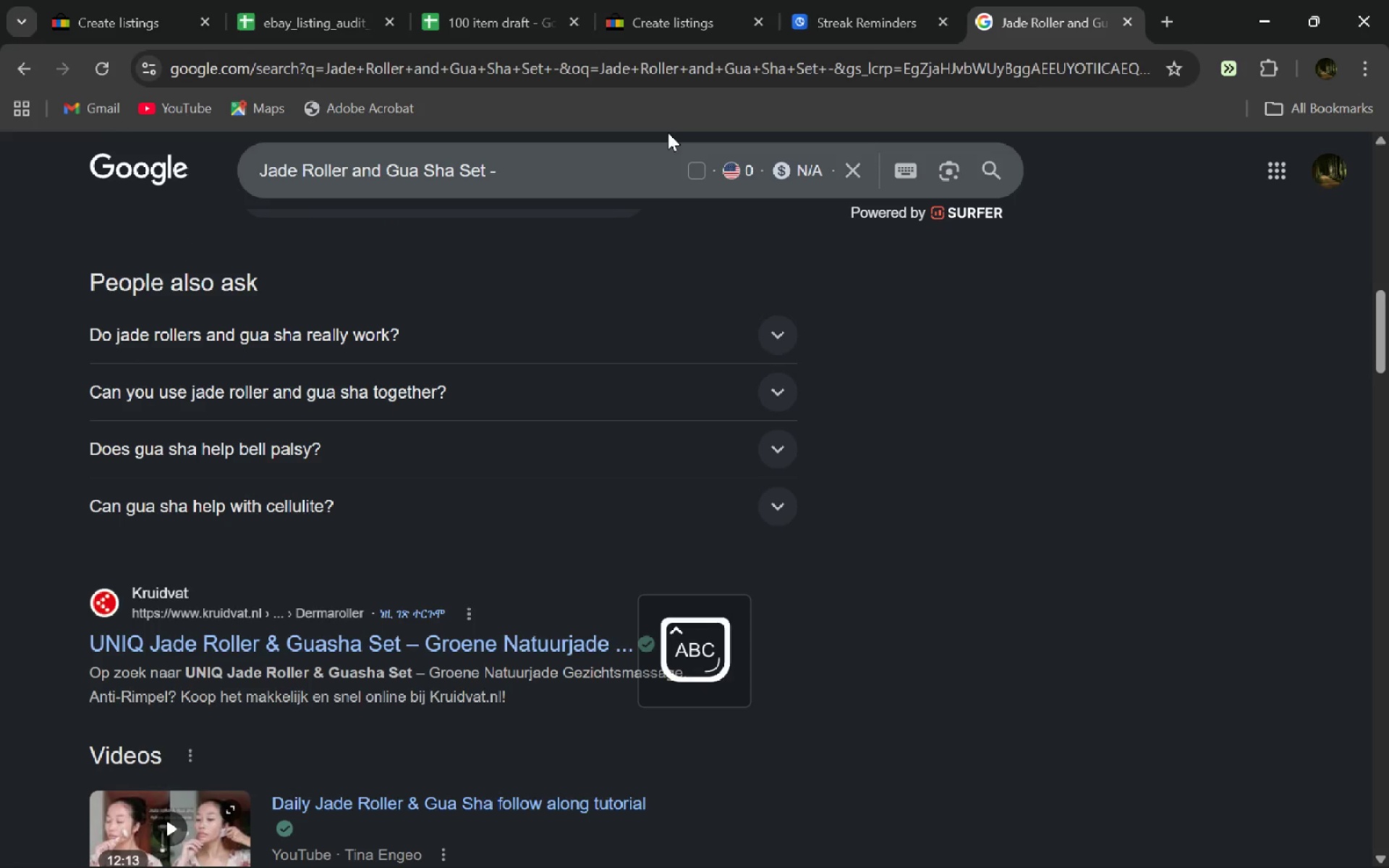 
key(Alt+Tab)